 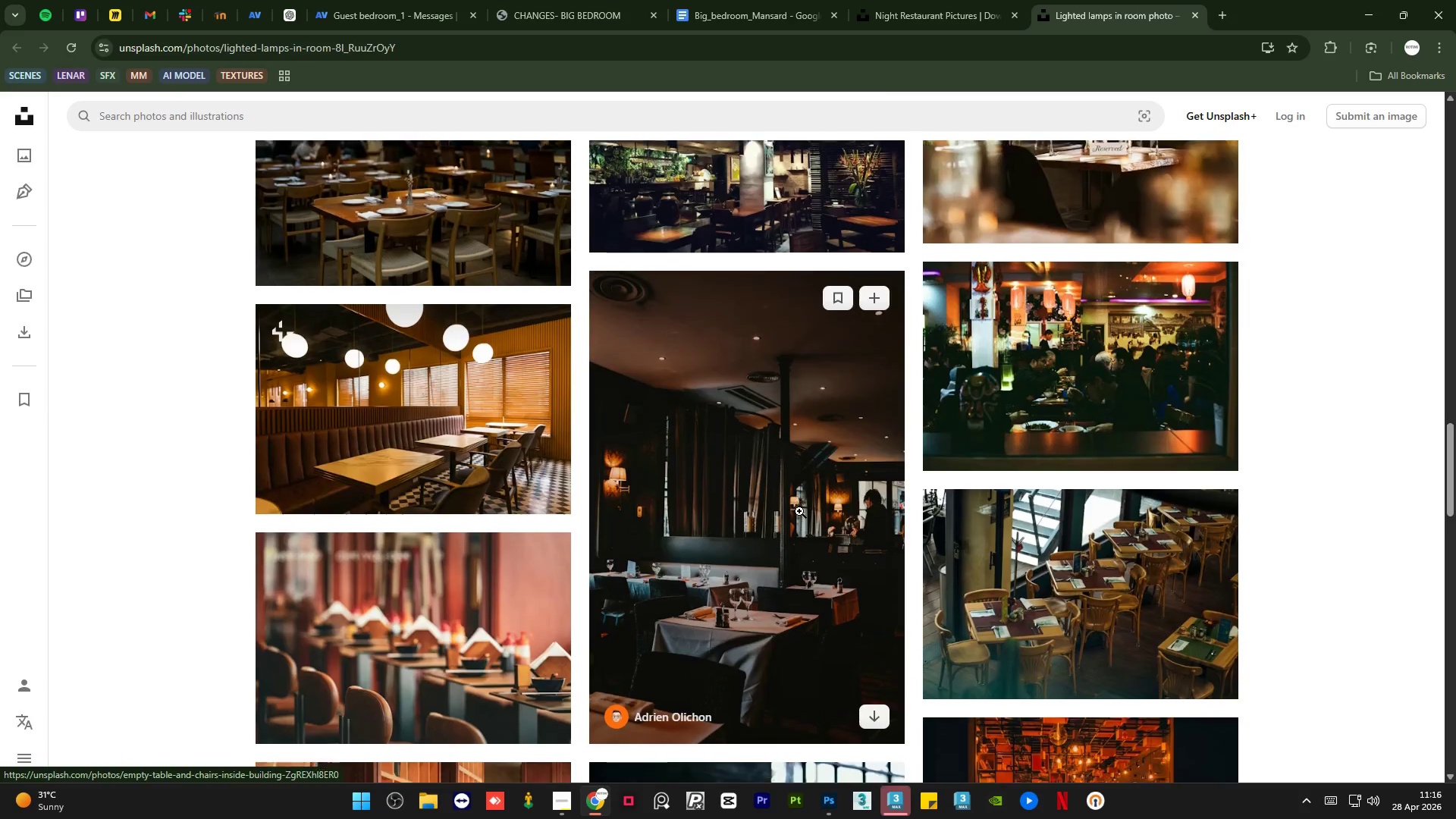 
scroll: coordinate [799, 511], scroll_direction: down, amount: 4.0
 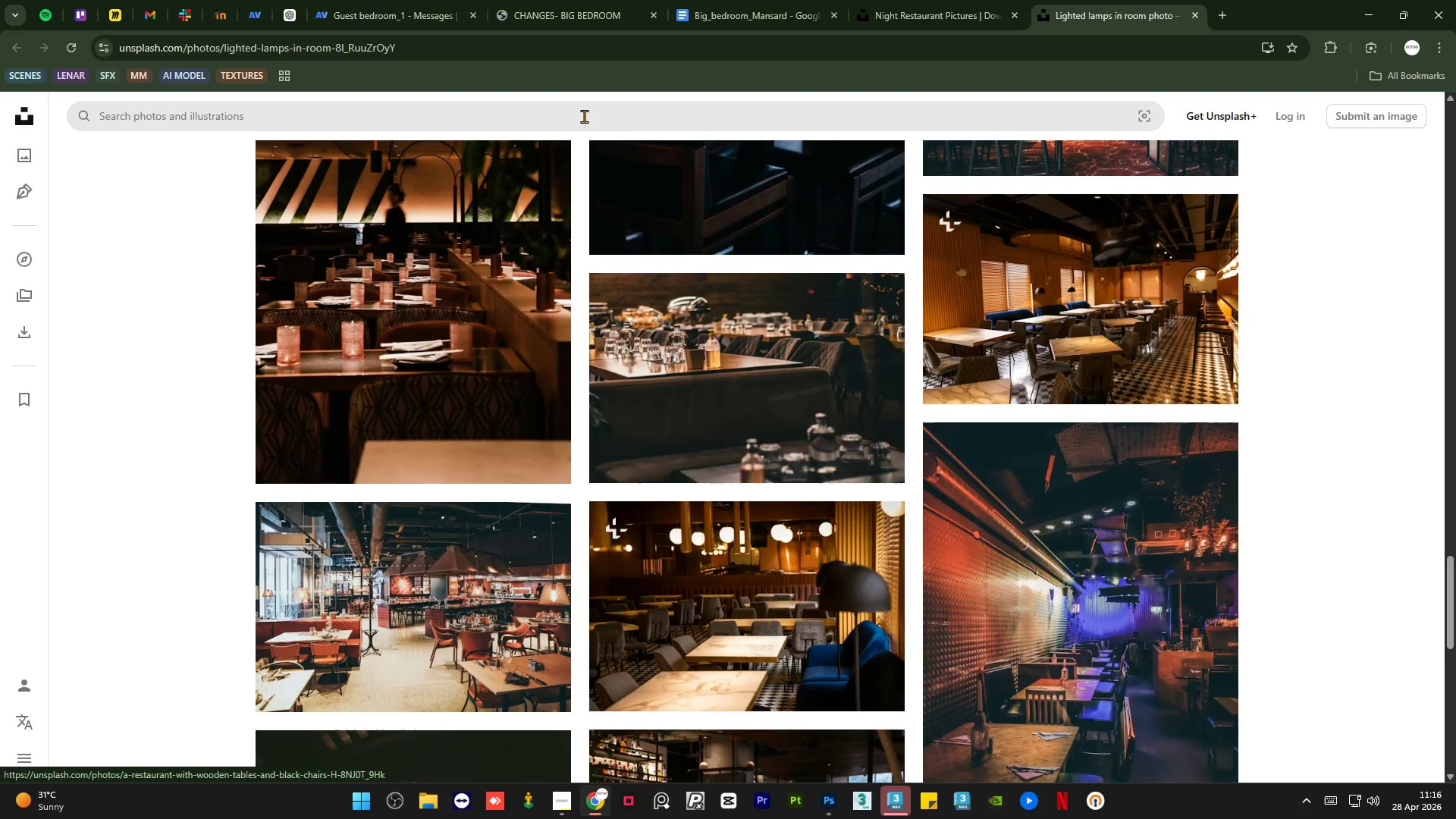 
double_click([582, 113])
 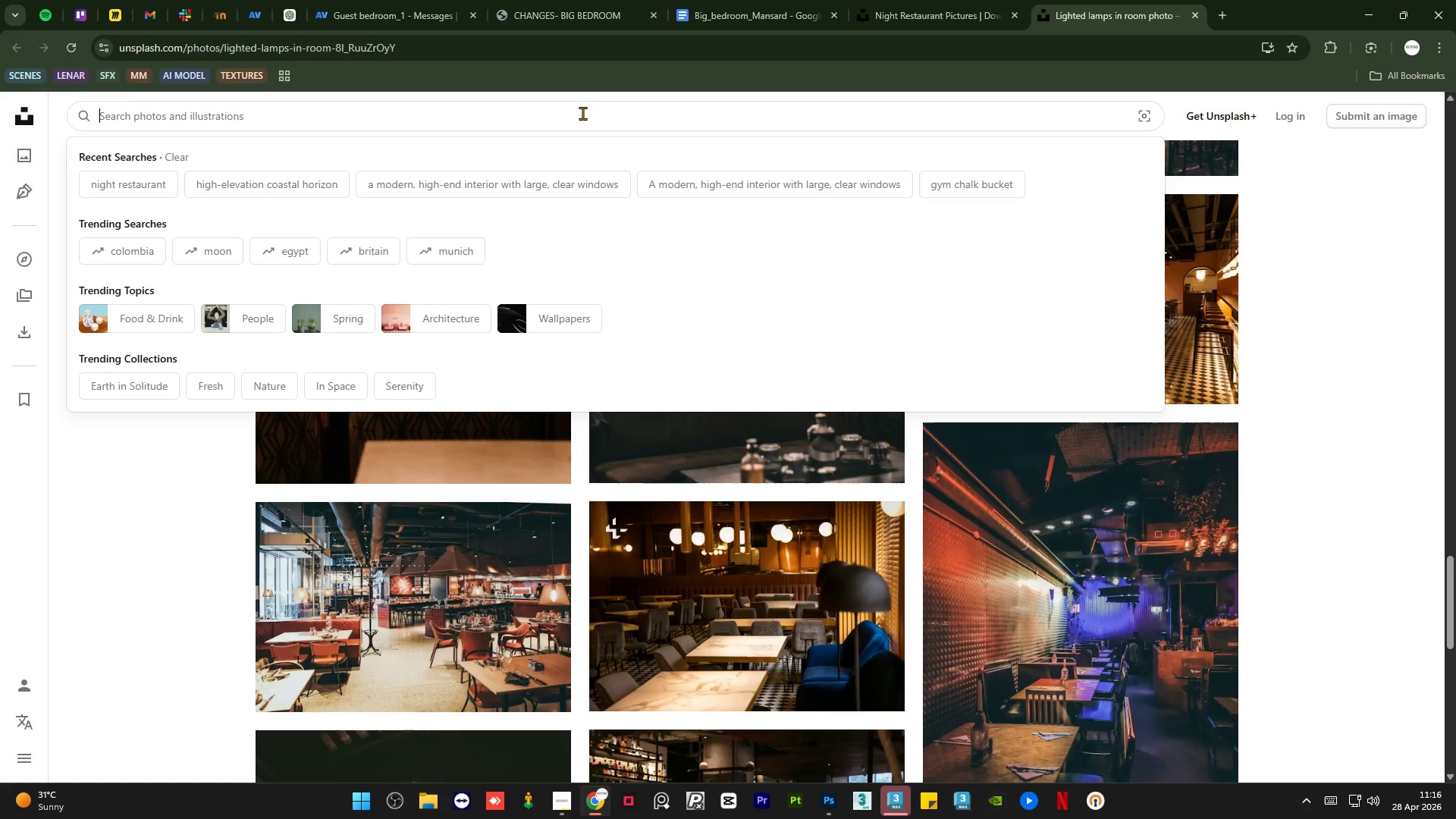 
type(night foood)
key(Backspace)
key(Backspace)
type(d photography)
 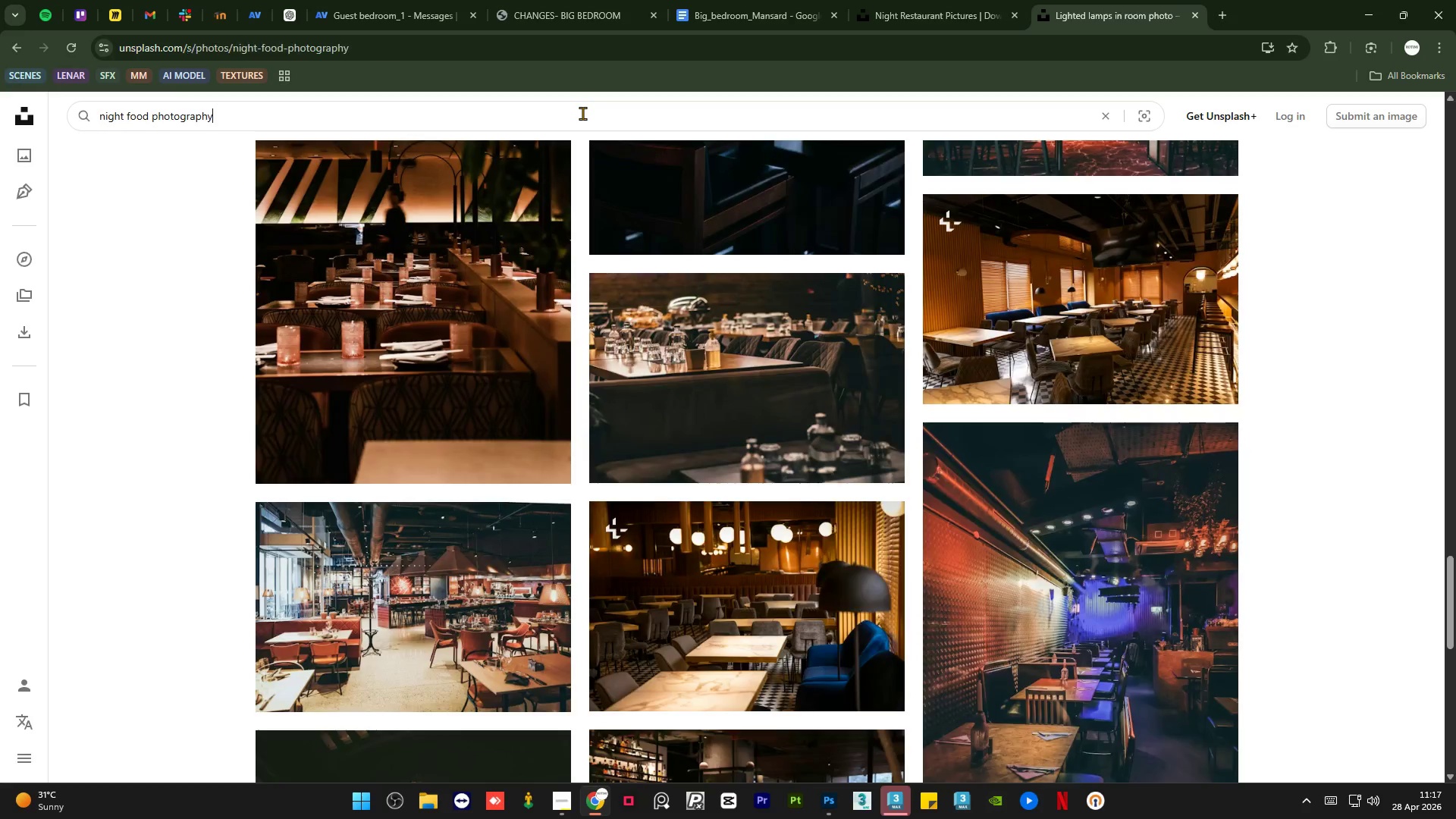 
key(Enter)
 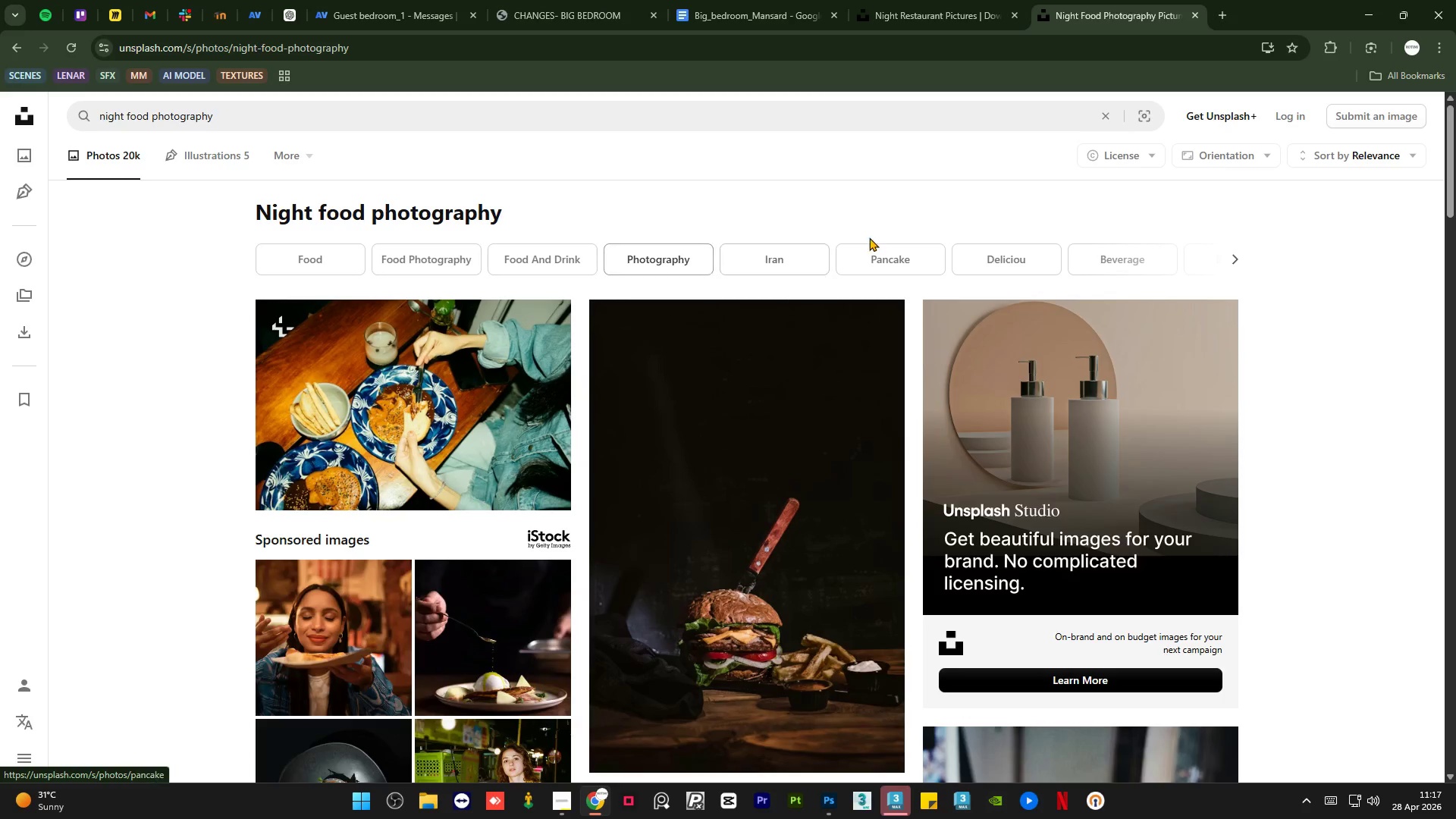 
left_click([1156, 154])
 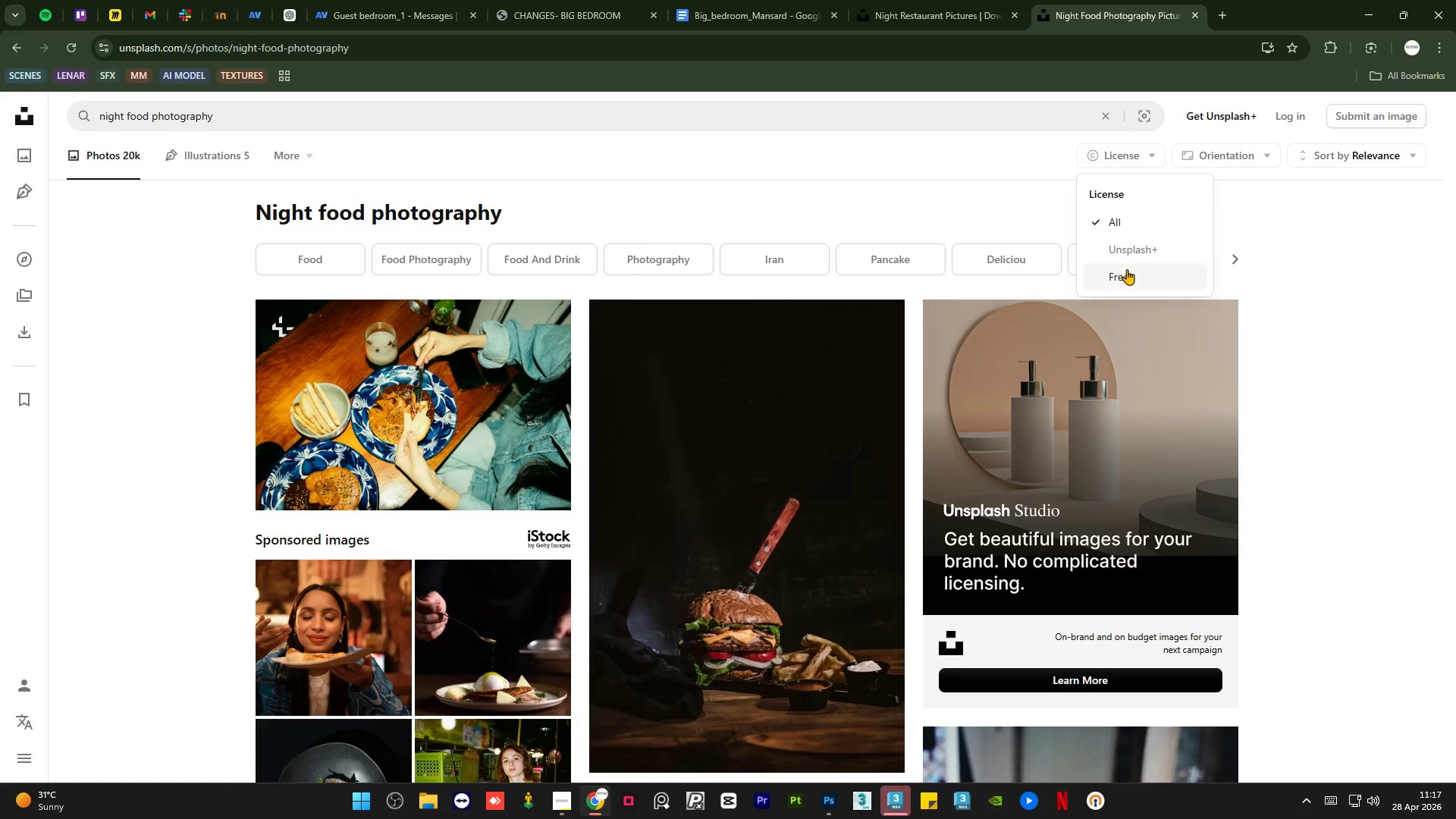 
left_click([1132, 282])
 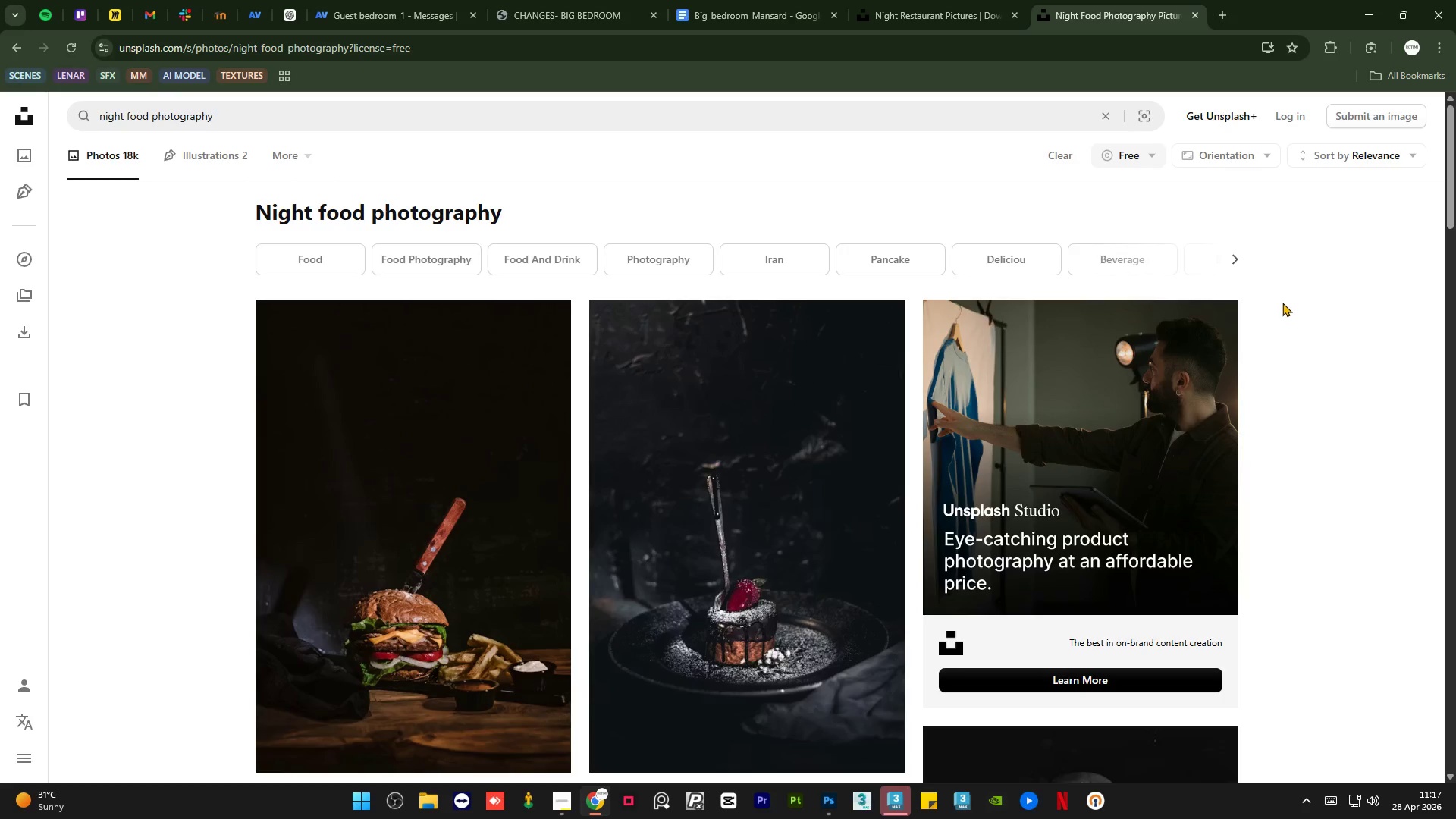 
left_click([1284, 298])
 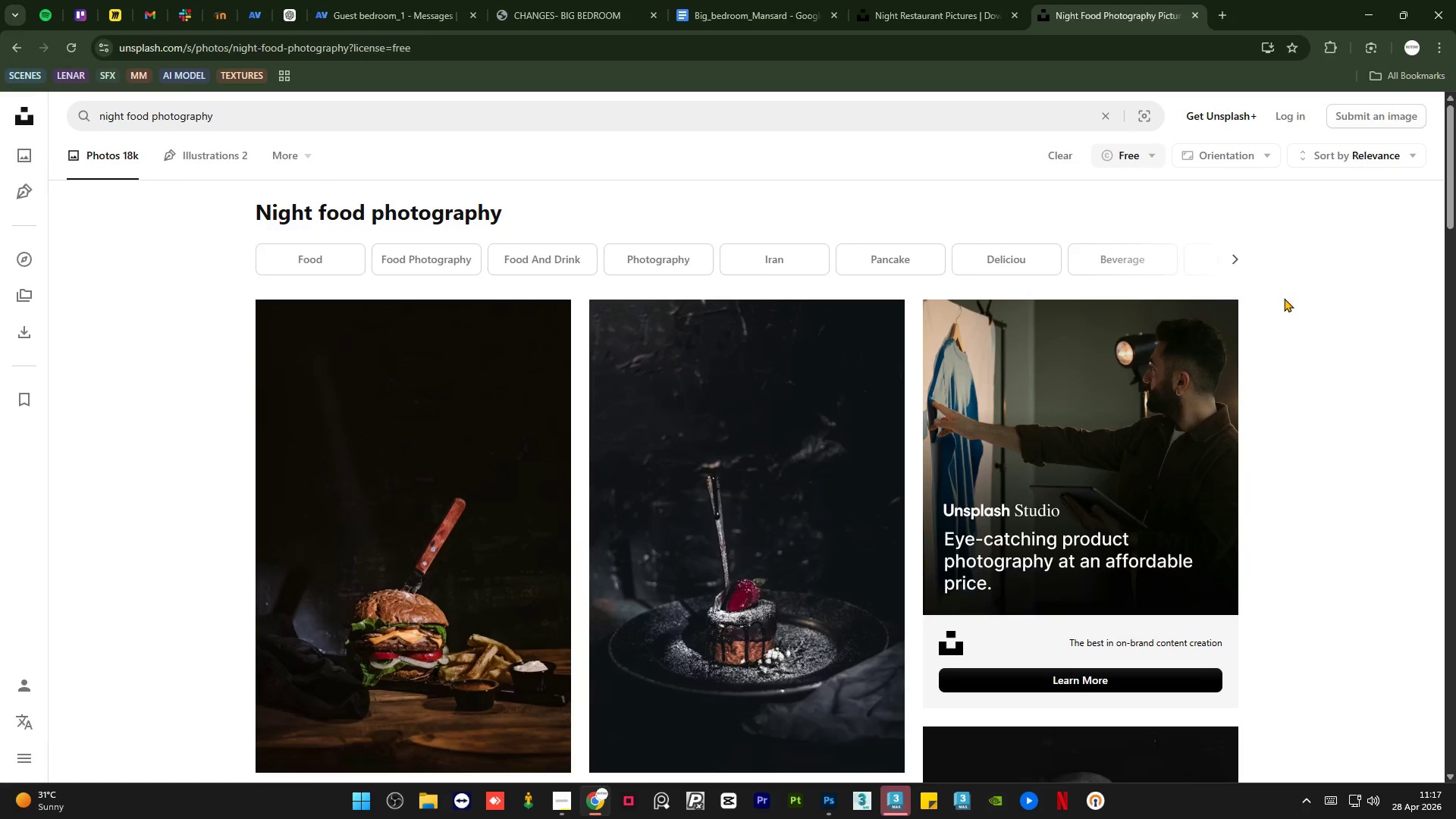 
scroll: coordinate [1285, 298], scroll_direction: down, amount: 3.0
 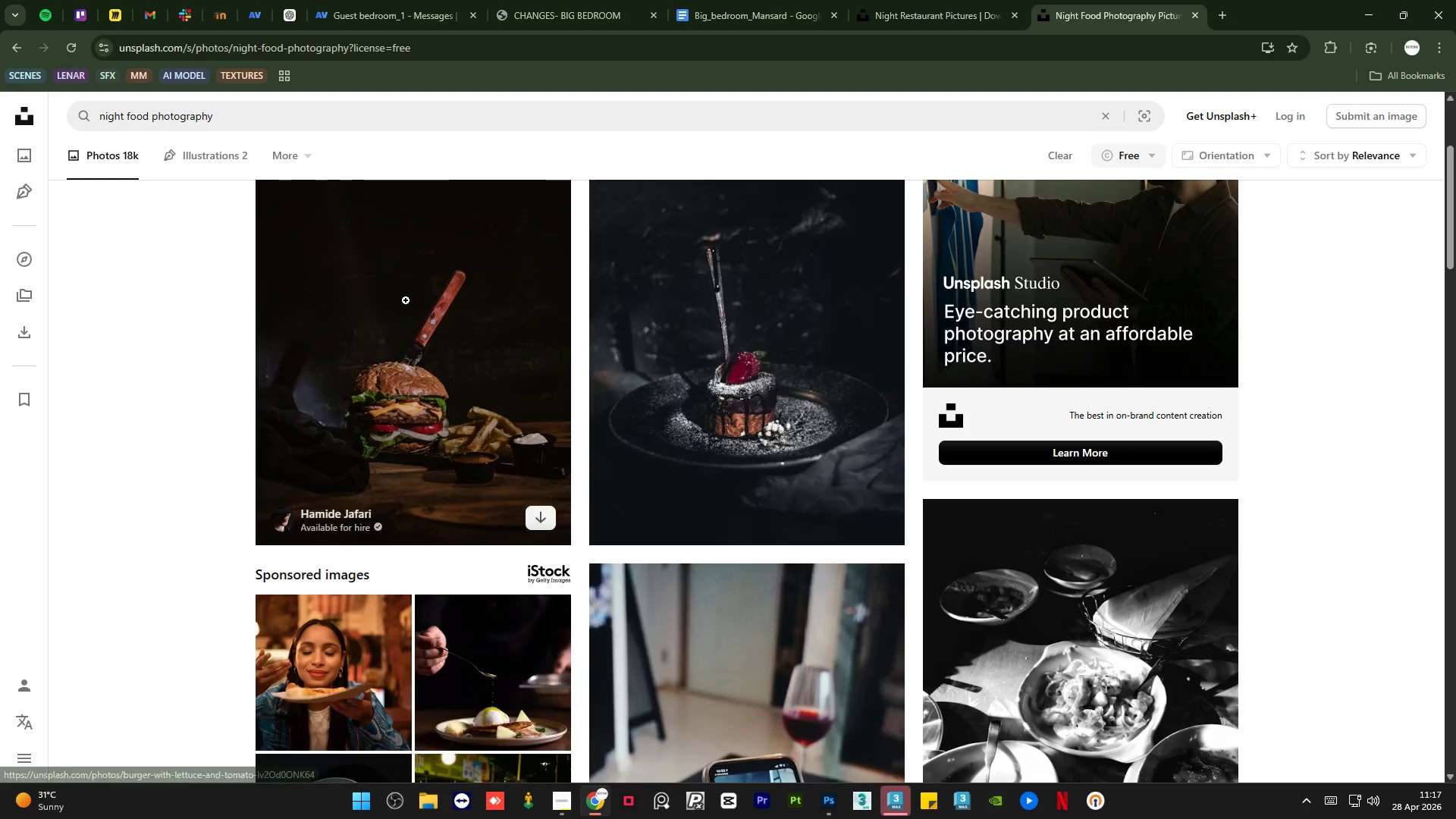 
scroll: coordinate [400, 416], scroll_direction: up, amount: 2.0
 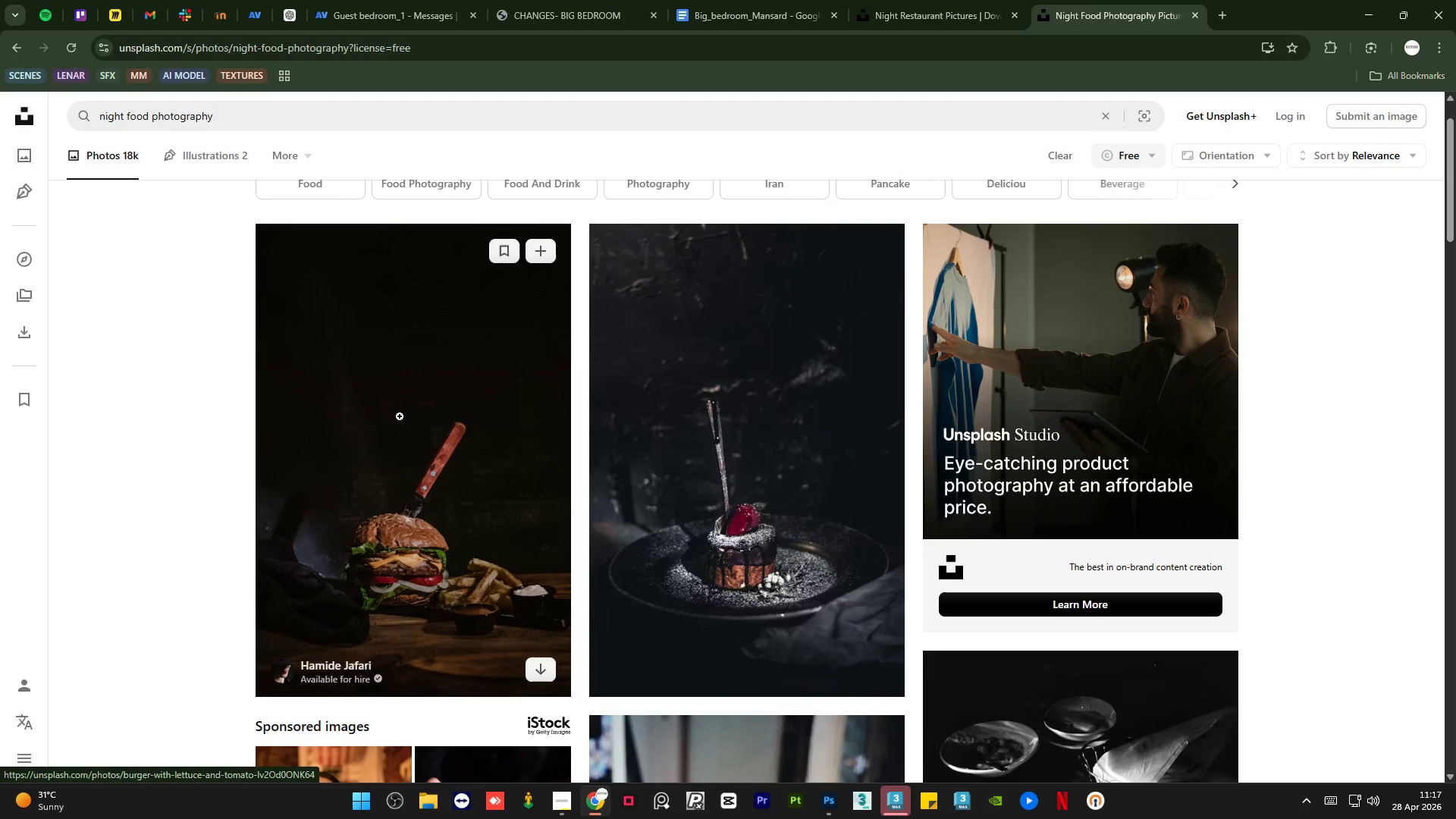 
middle_click([400, 416])
 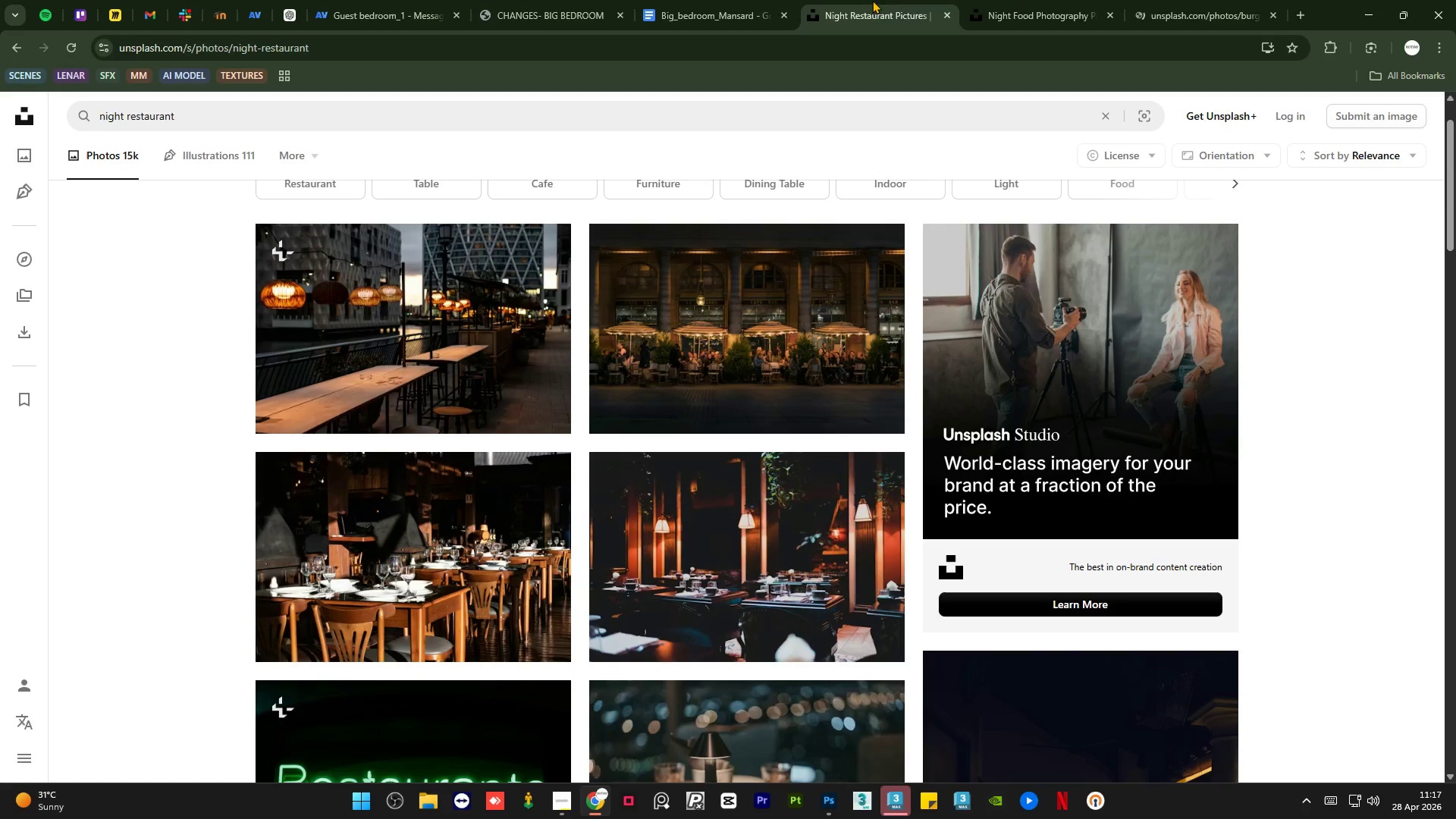 
scroll: coordinate [855, 410], scroll_direction: up, amount: 6.0
 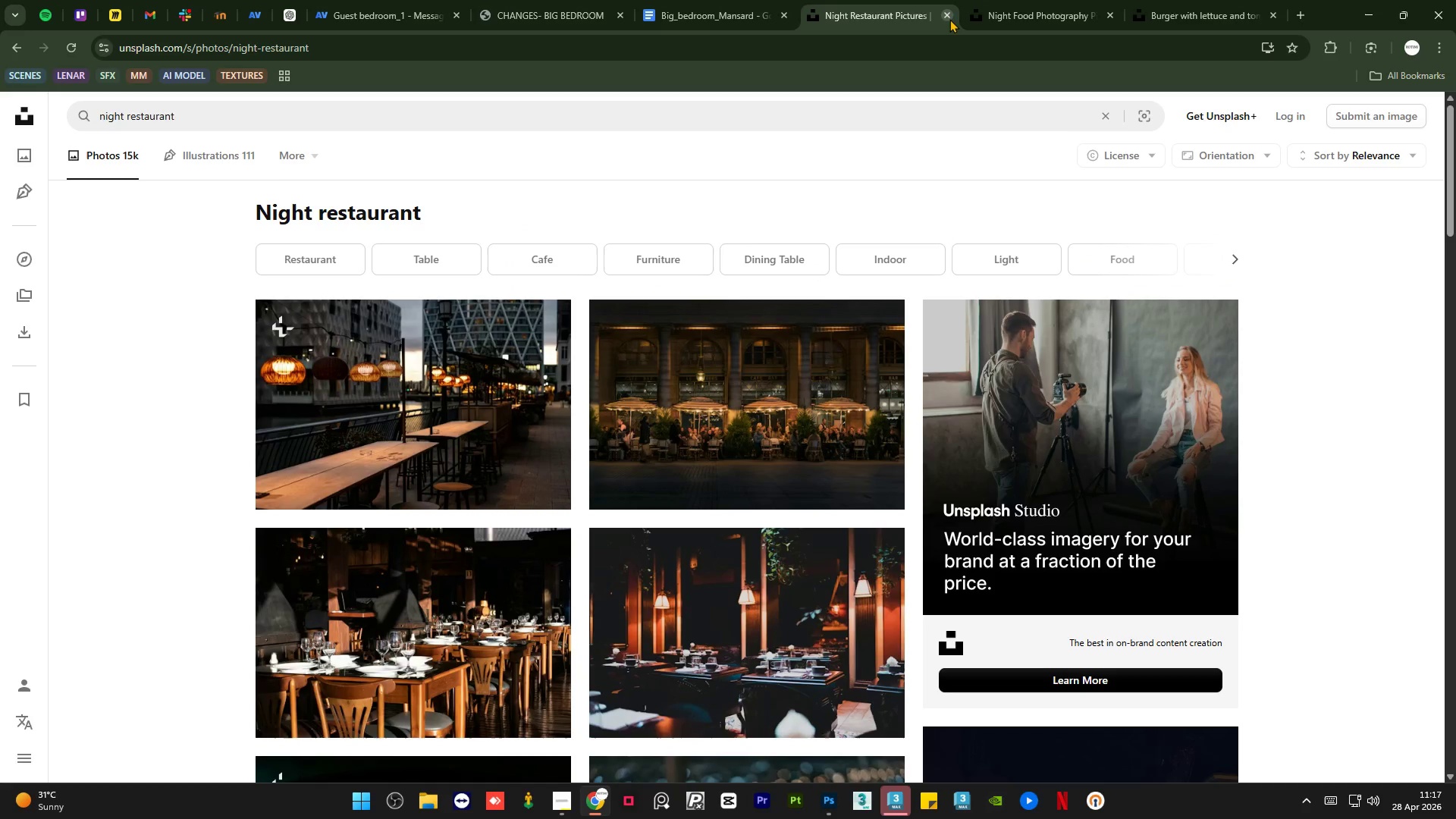 
left_click([947, 16])
 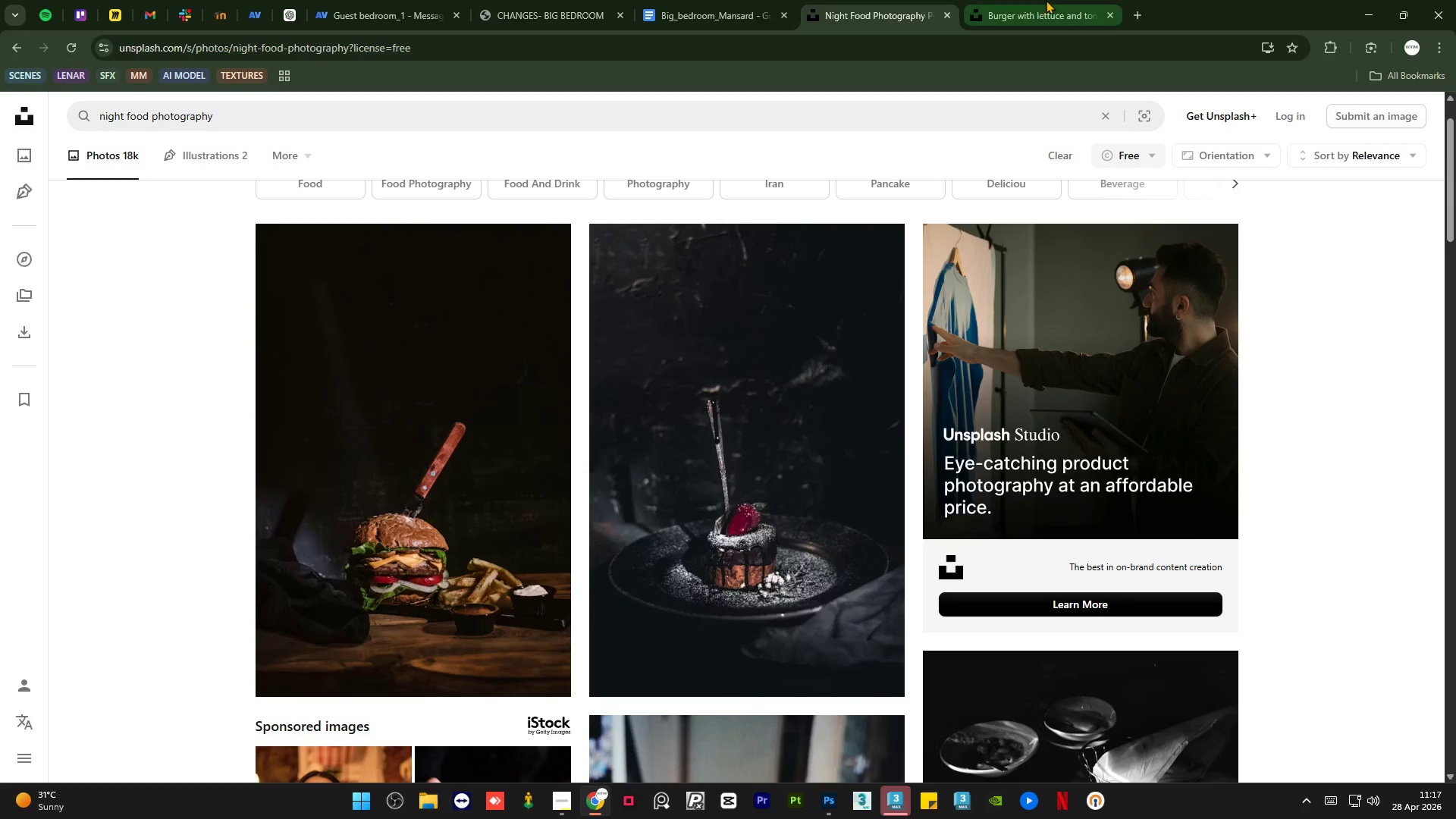 
left_click([1046, 0])
 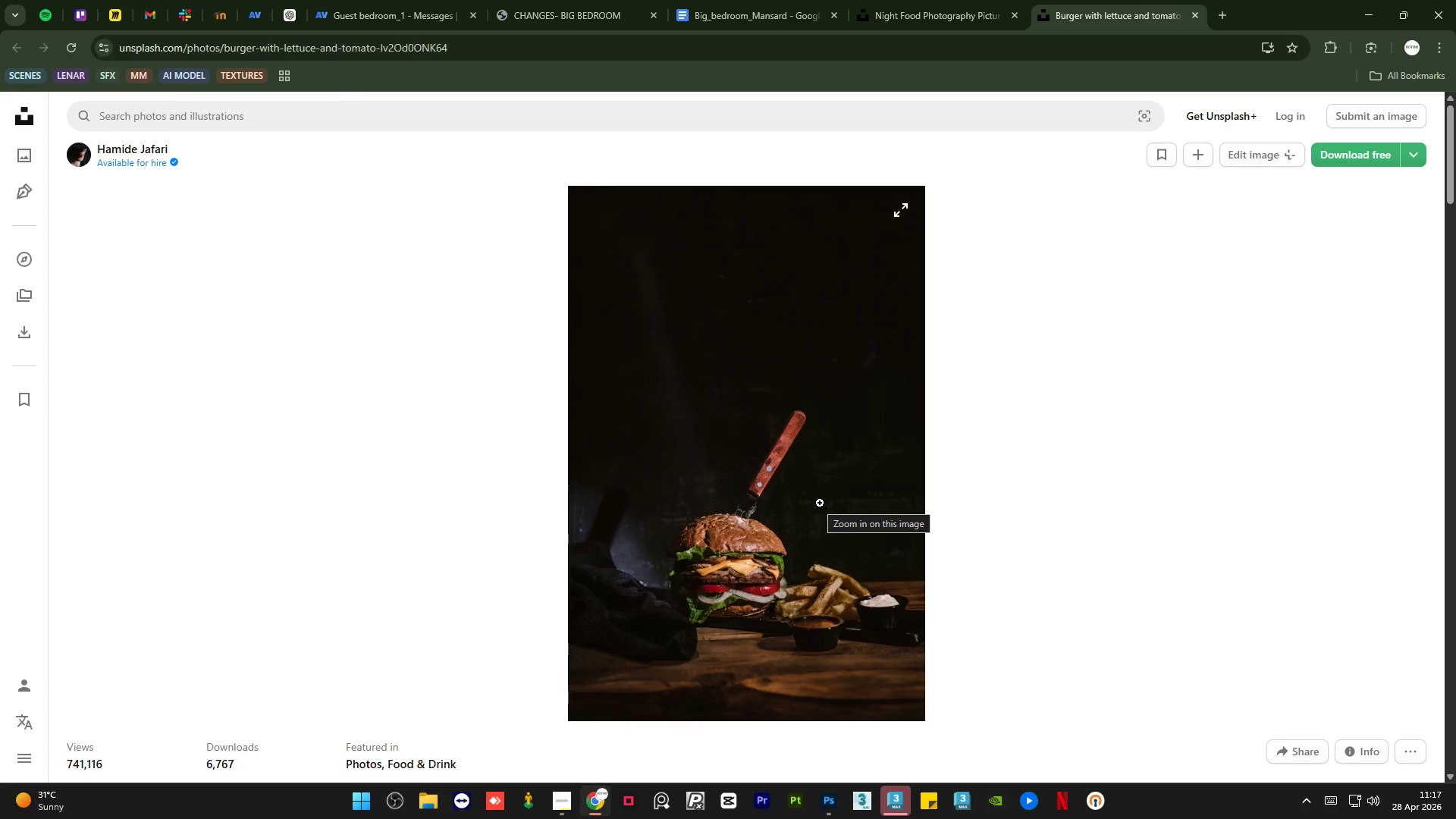 
wait(15.06)
 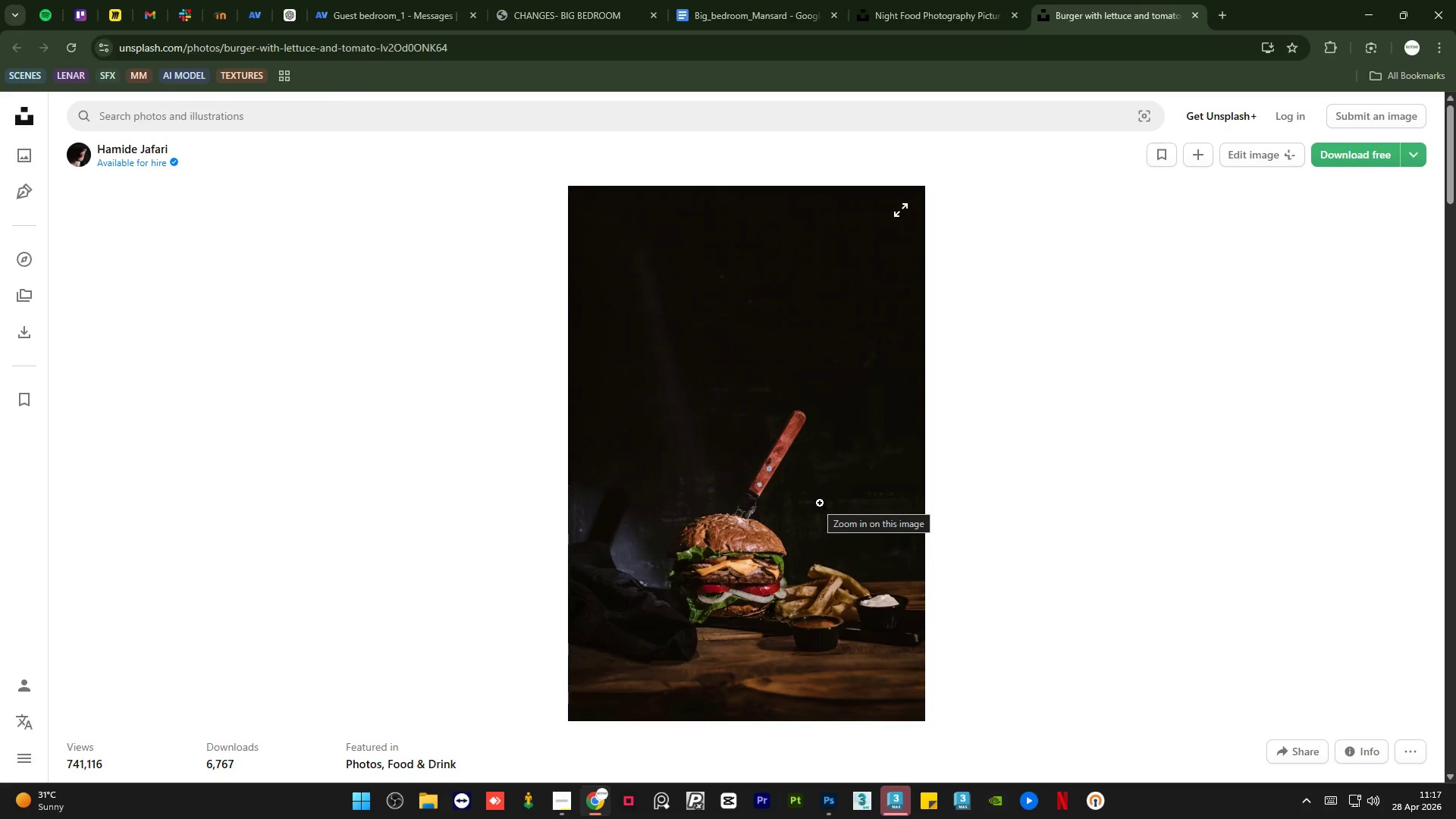 
left_click([1347, 150])
 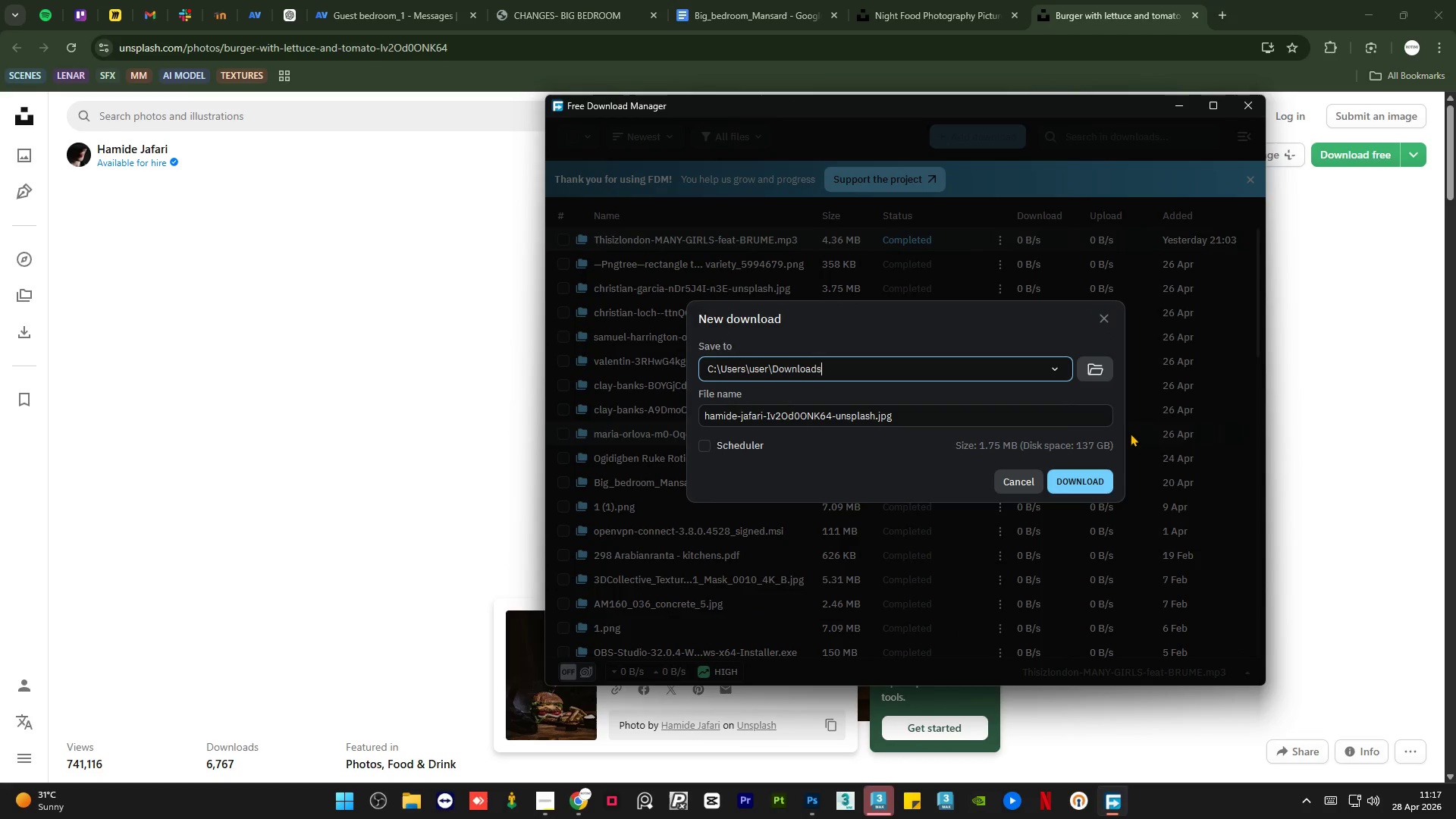 
left_click([1077, 481])
 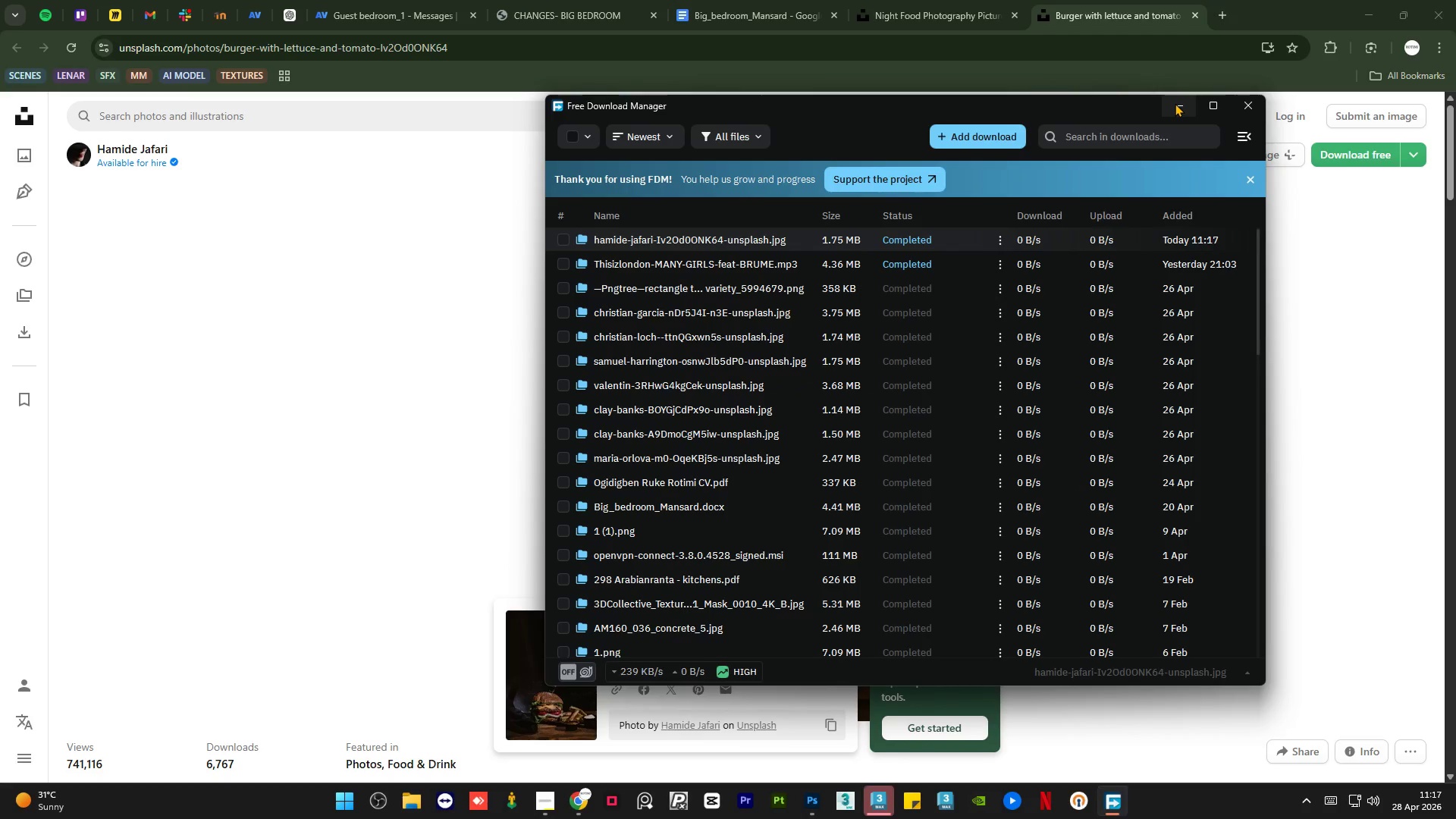 
left_click([1175, 102])
 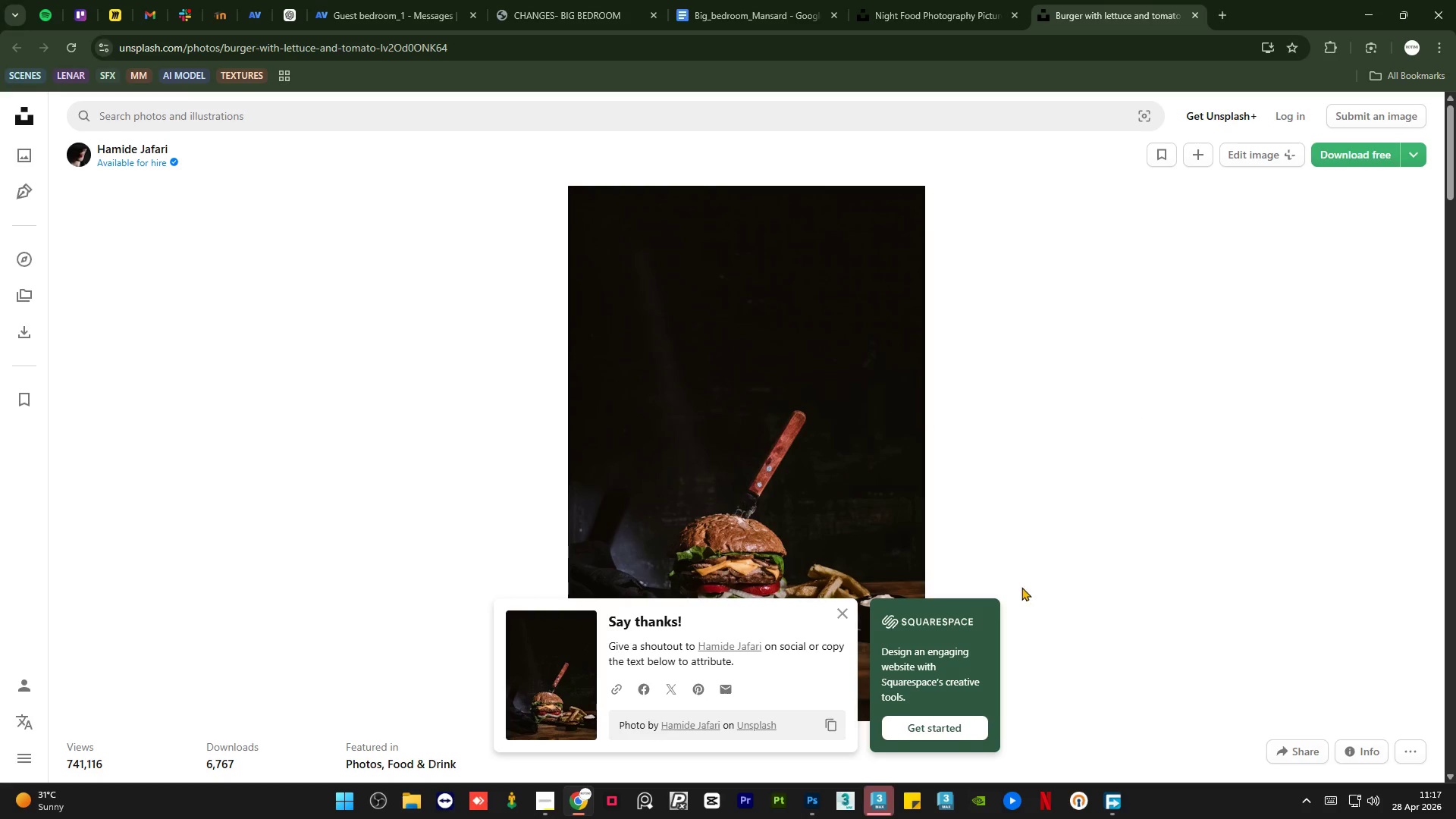 
left_click([1123, 538])
 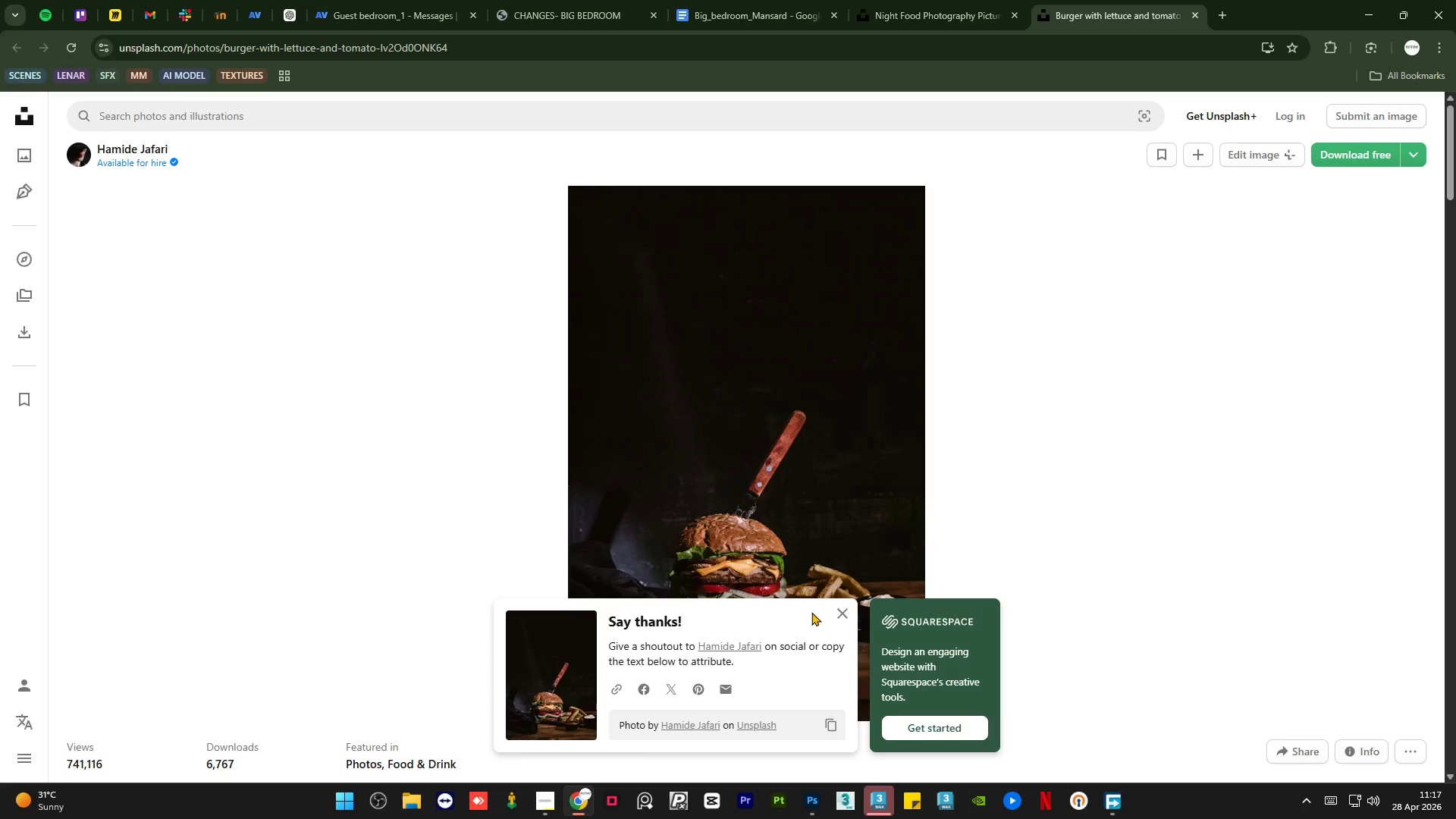 
left_click([839, 610])
 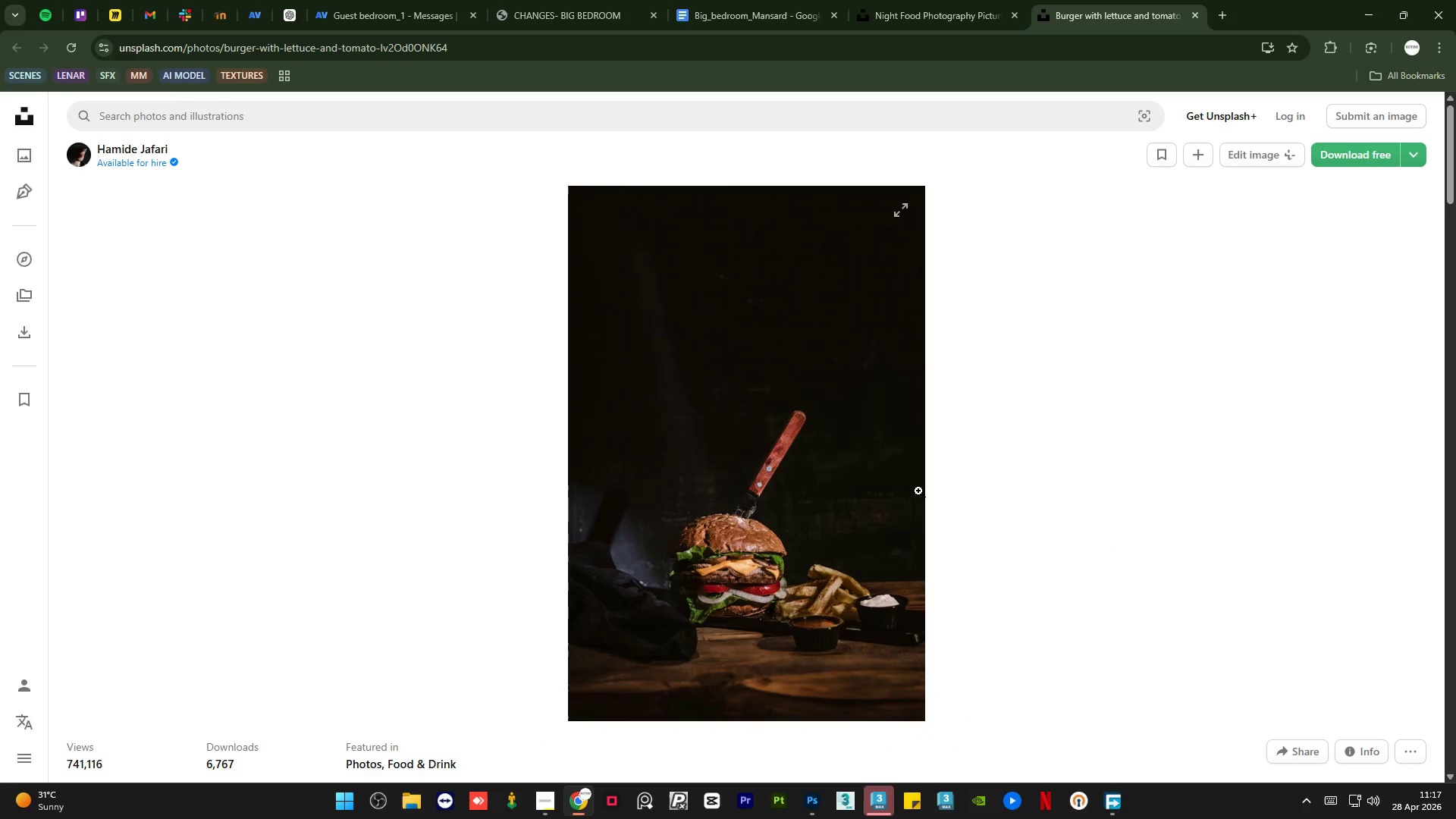 
scroll: coordinate [910, 519], scroll_direction: down, amount: 18.0
 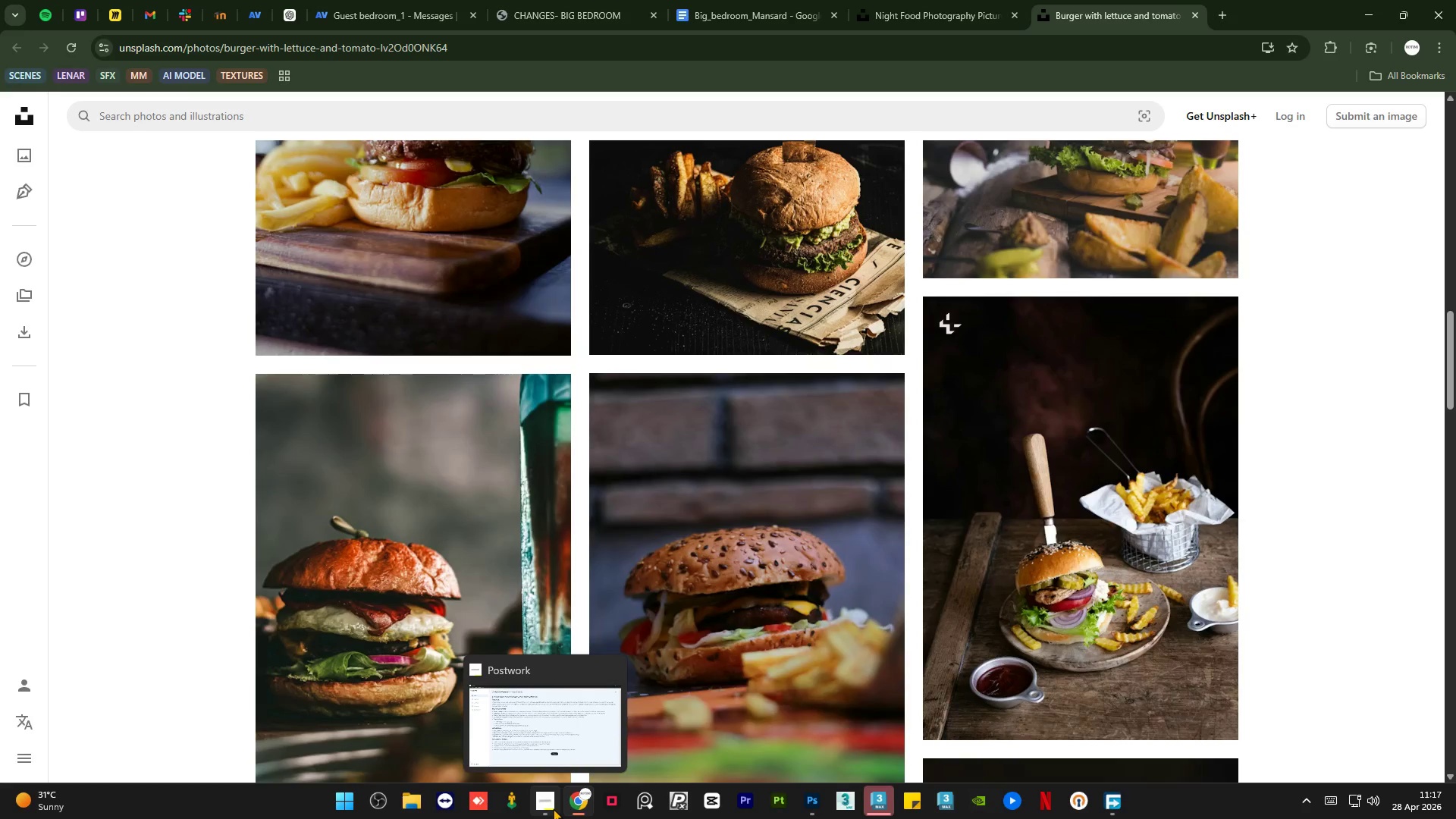 
left_click([553, 808])